 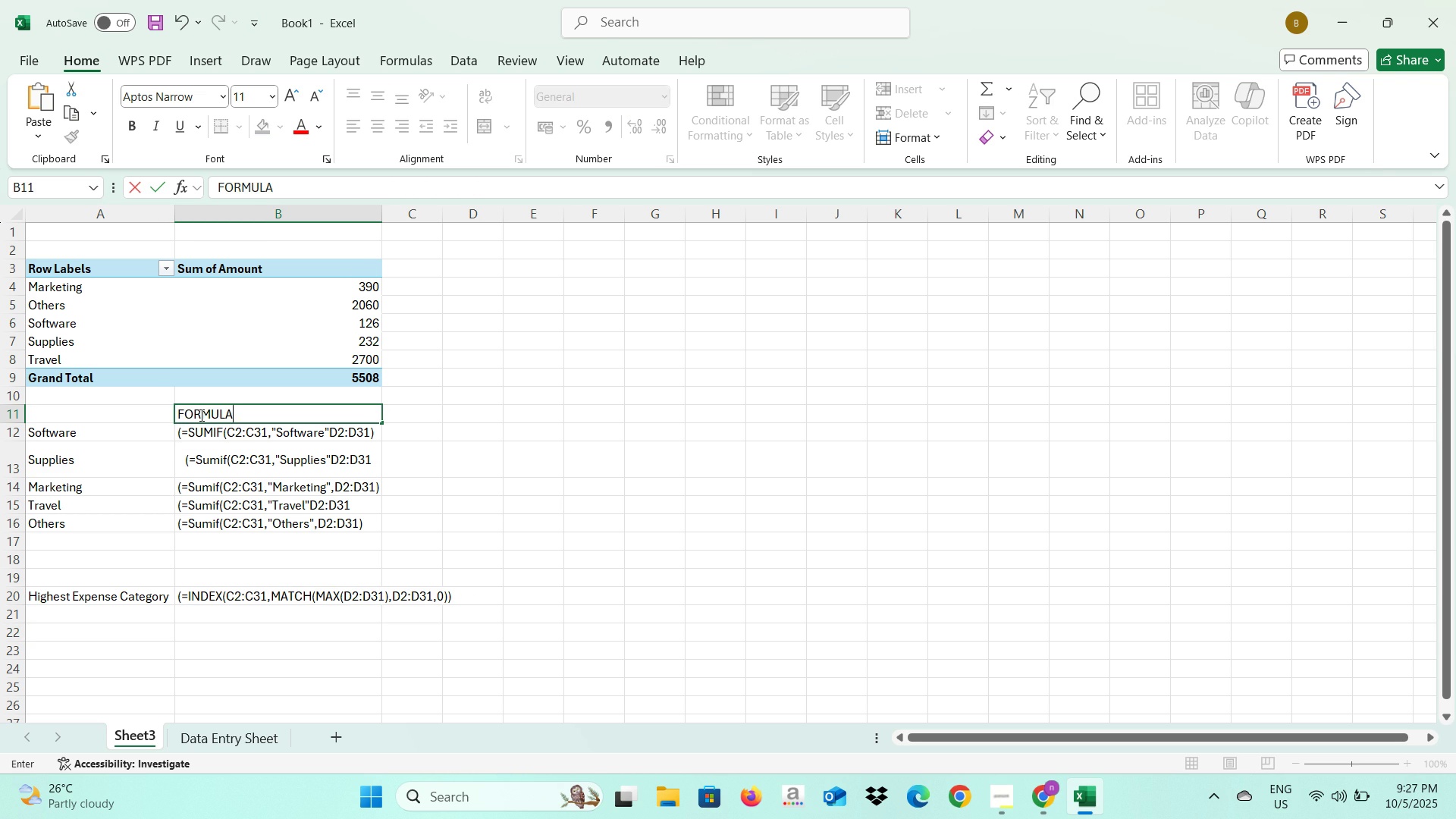 
left_click([415, 450])
 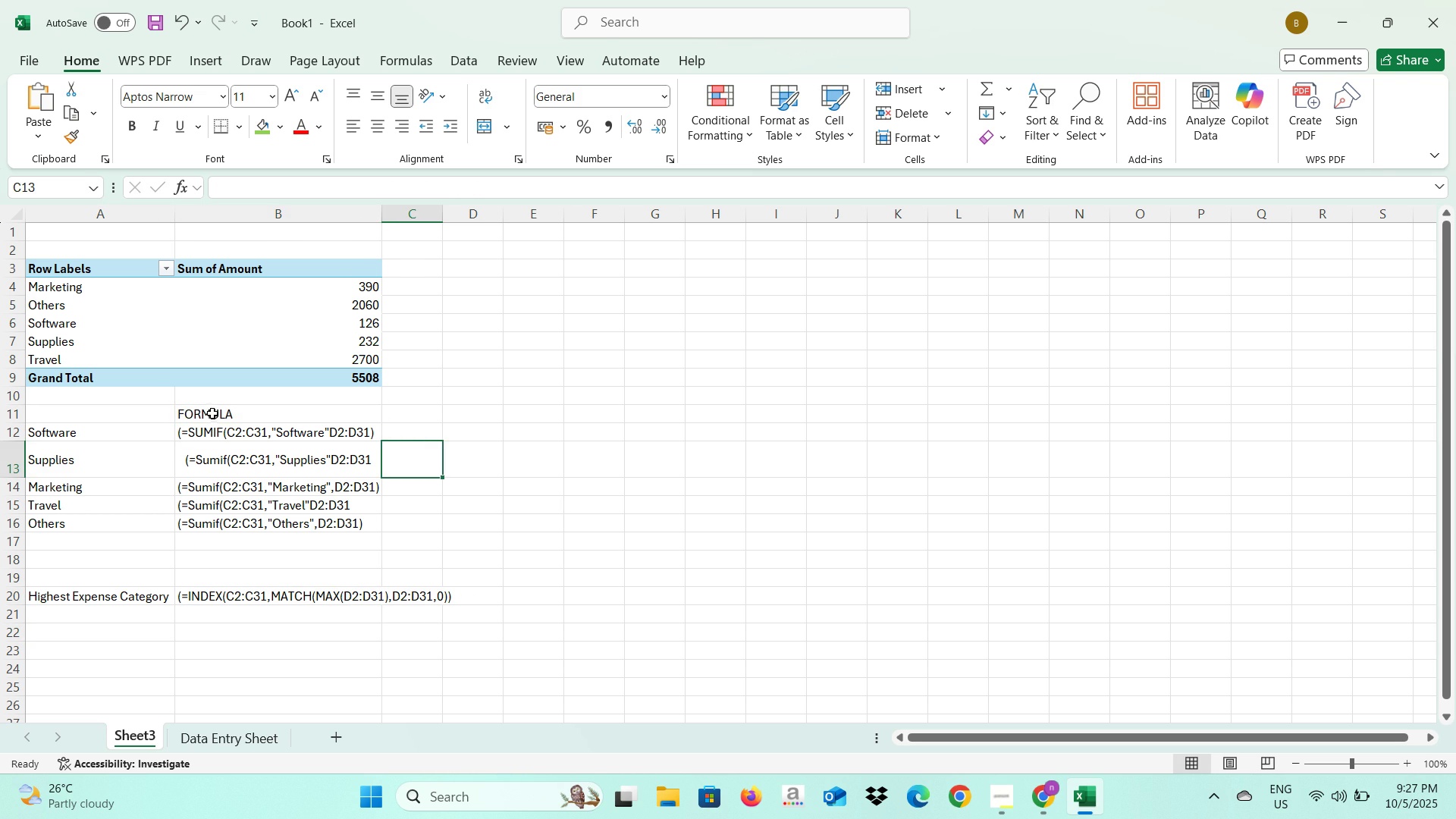 
left_click([214, 413])
 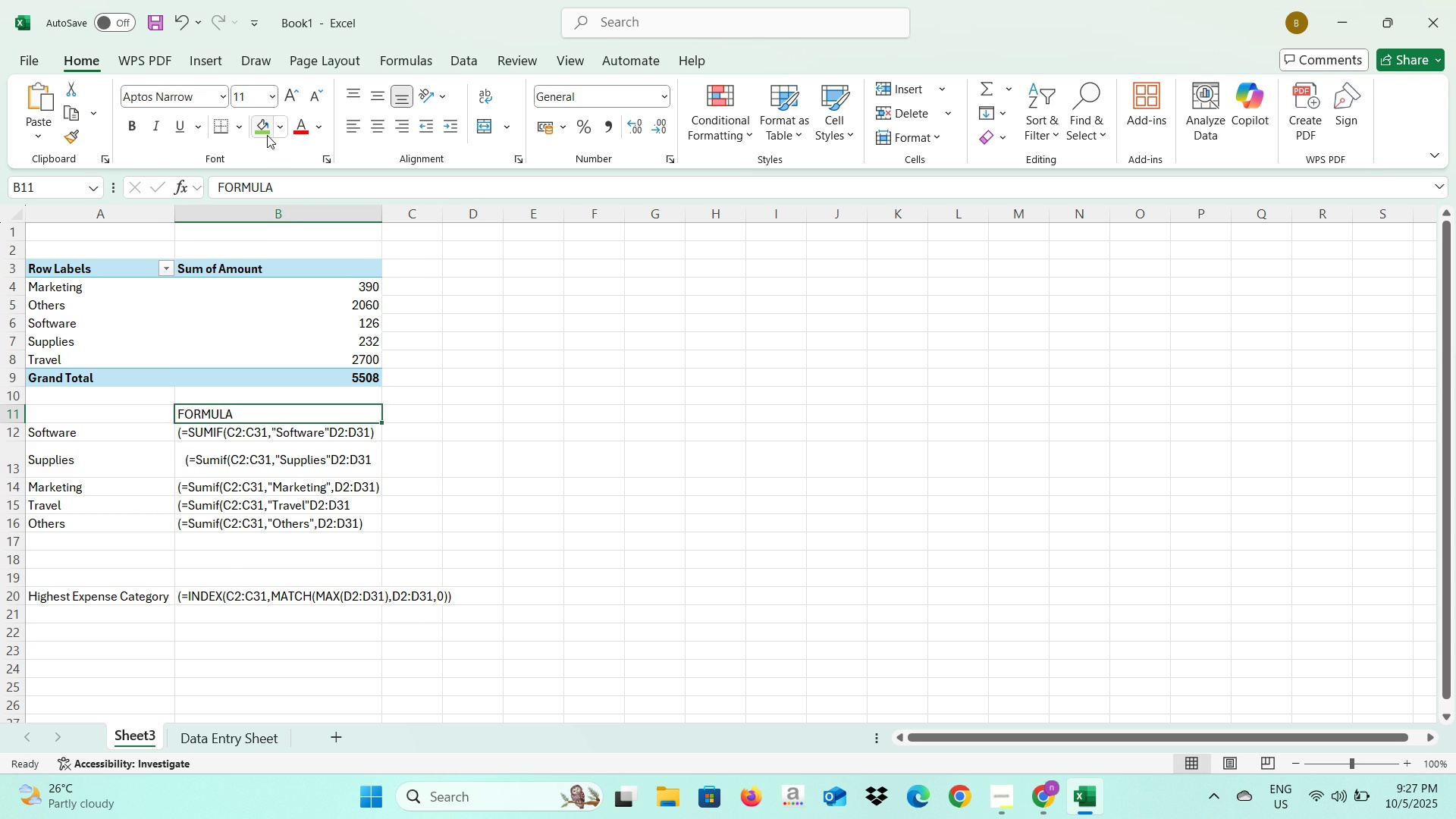 
left_click([266, 132])
 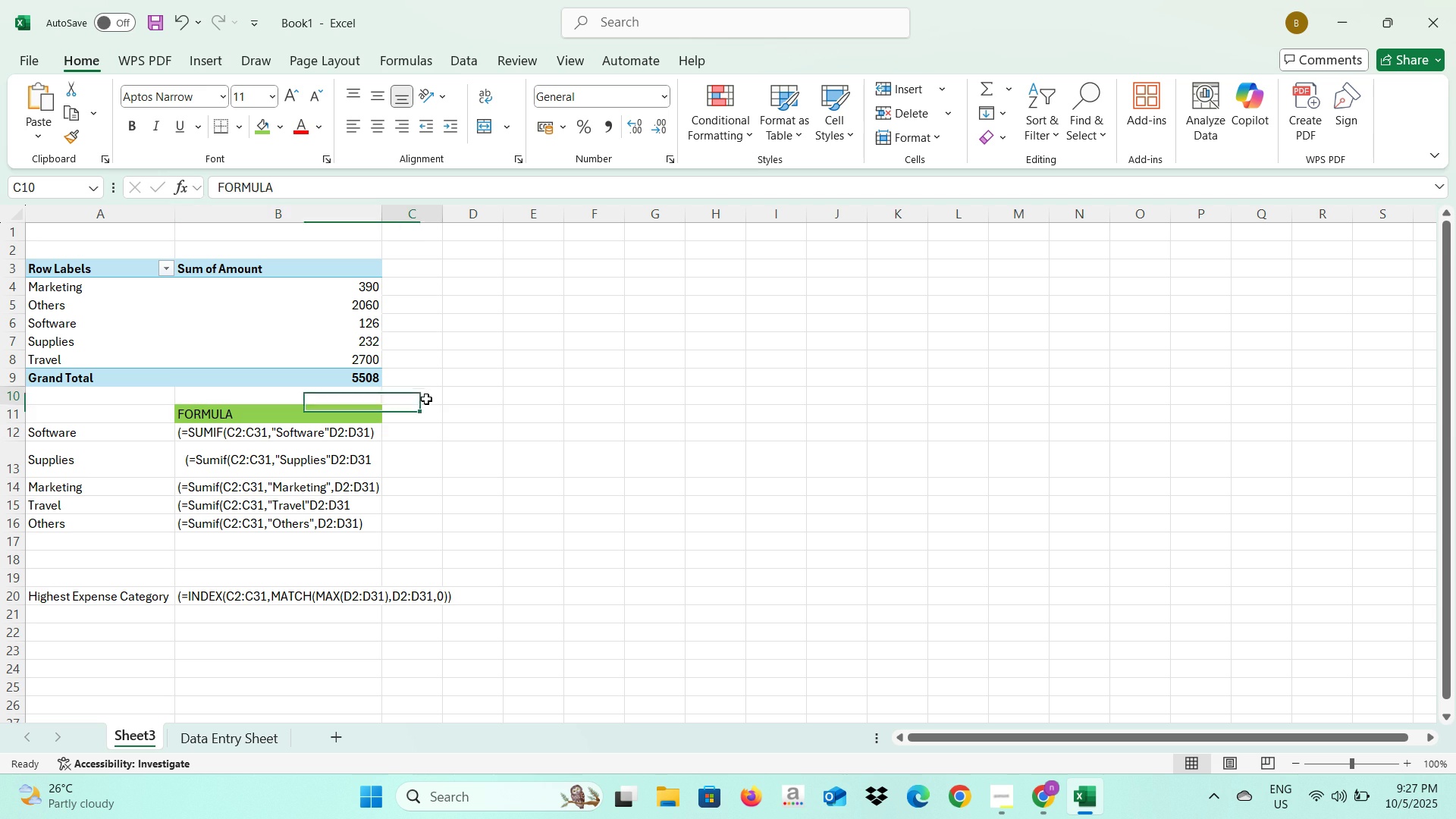 
left_click([426, 399])
 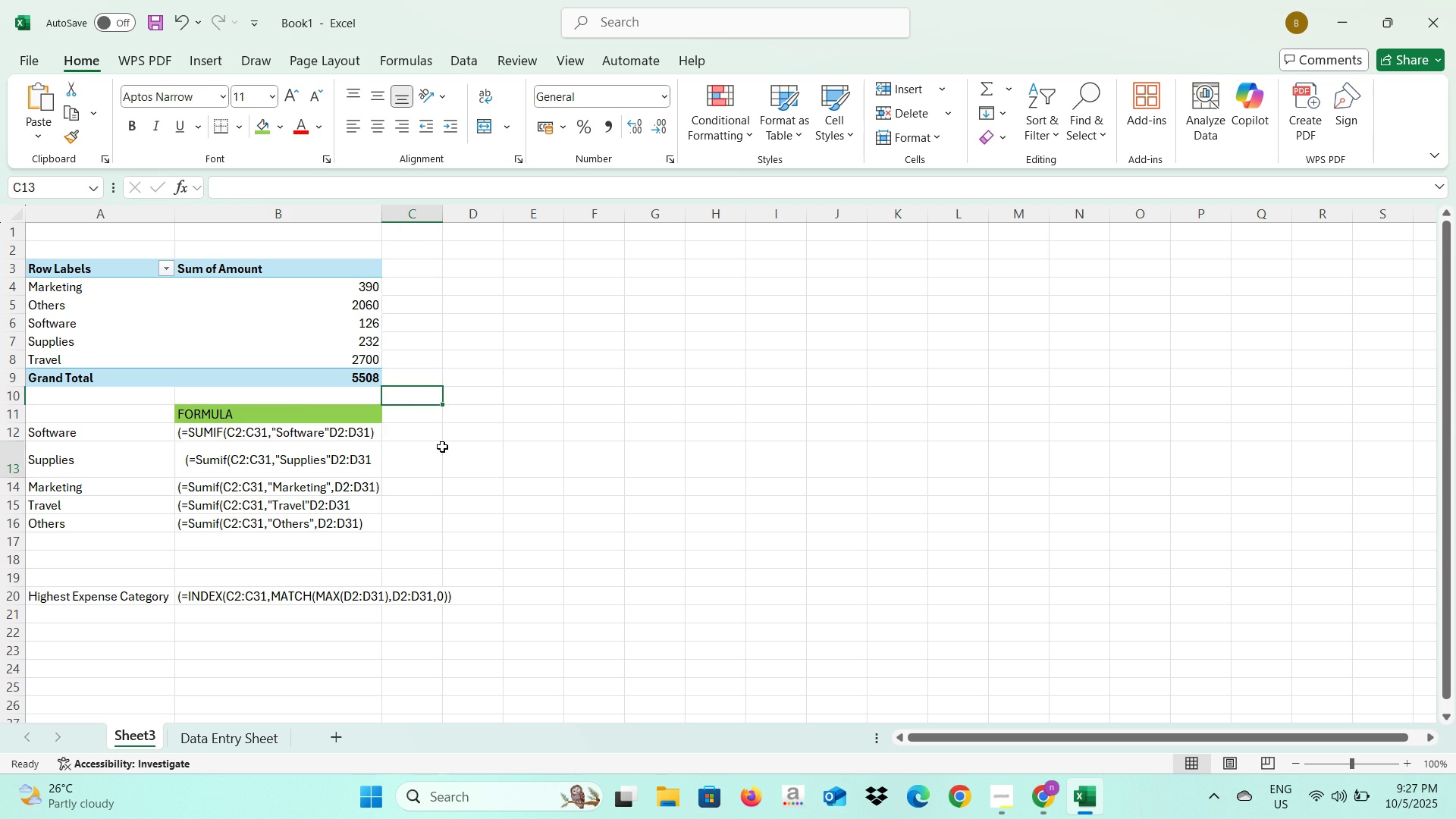 
left_click([442, 447])
 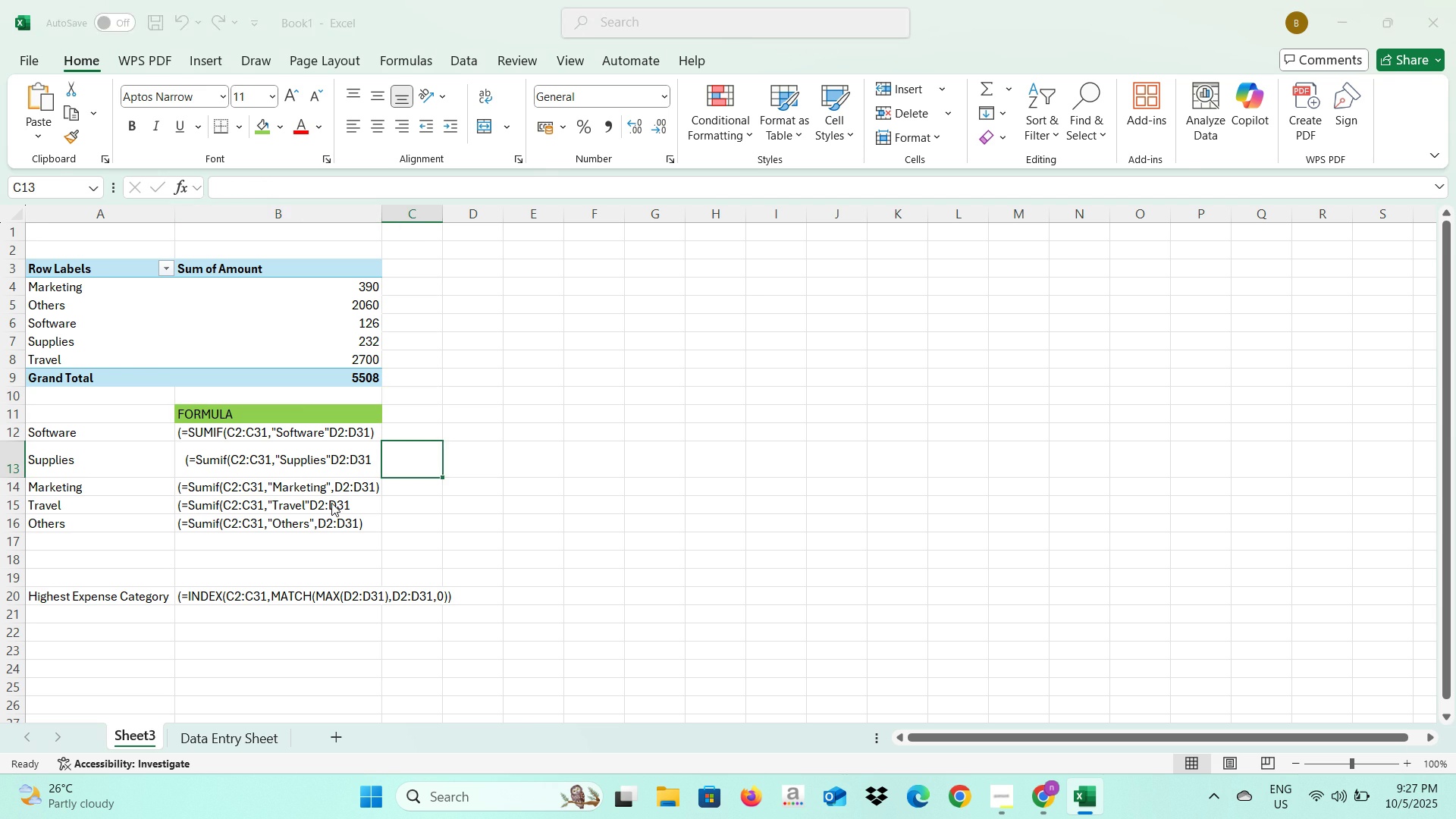 
key(Alt+AltLeft)
 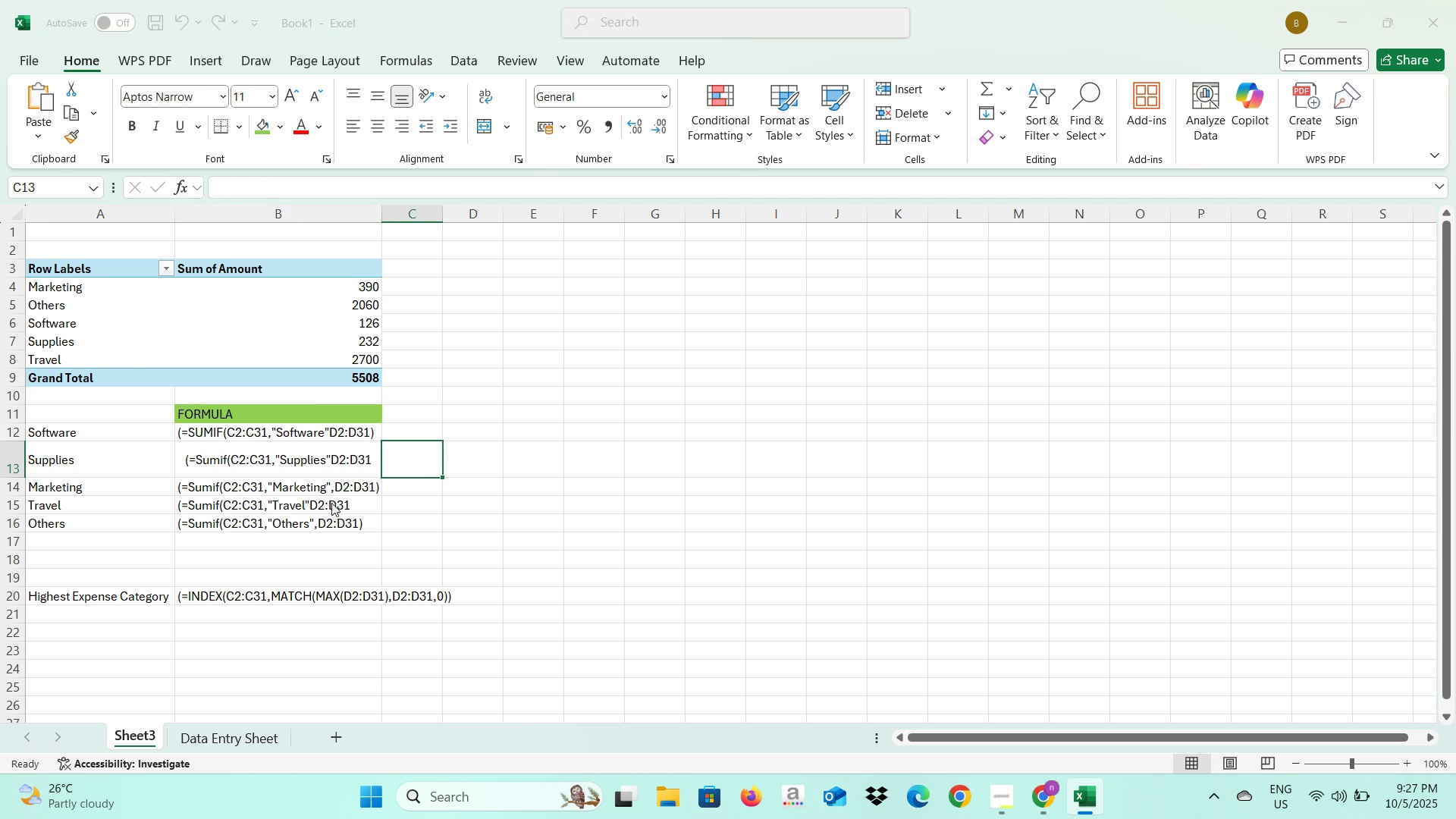 
key(Alt+Tab)
 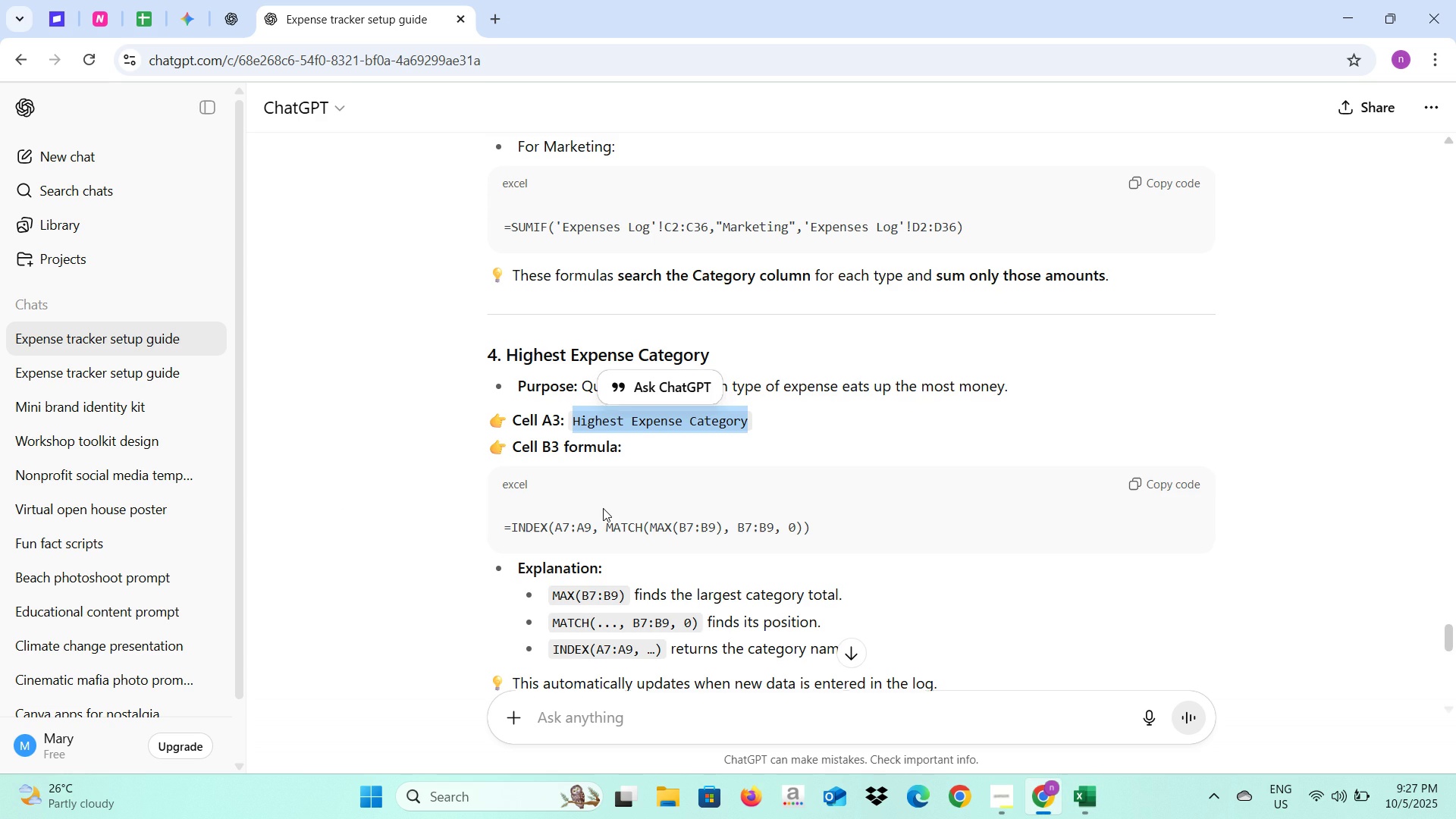 
scroll: coordinate [603, 508], scroll_direction: up, amount: 2.0
 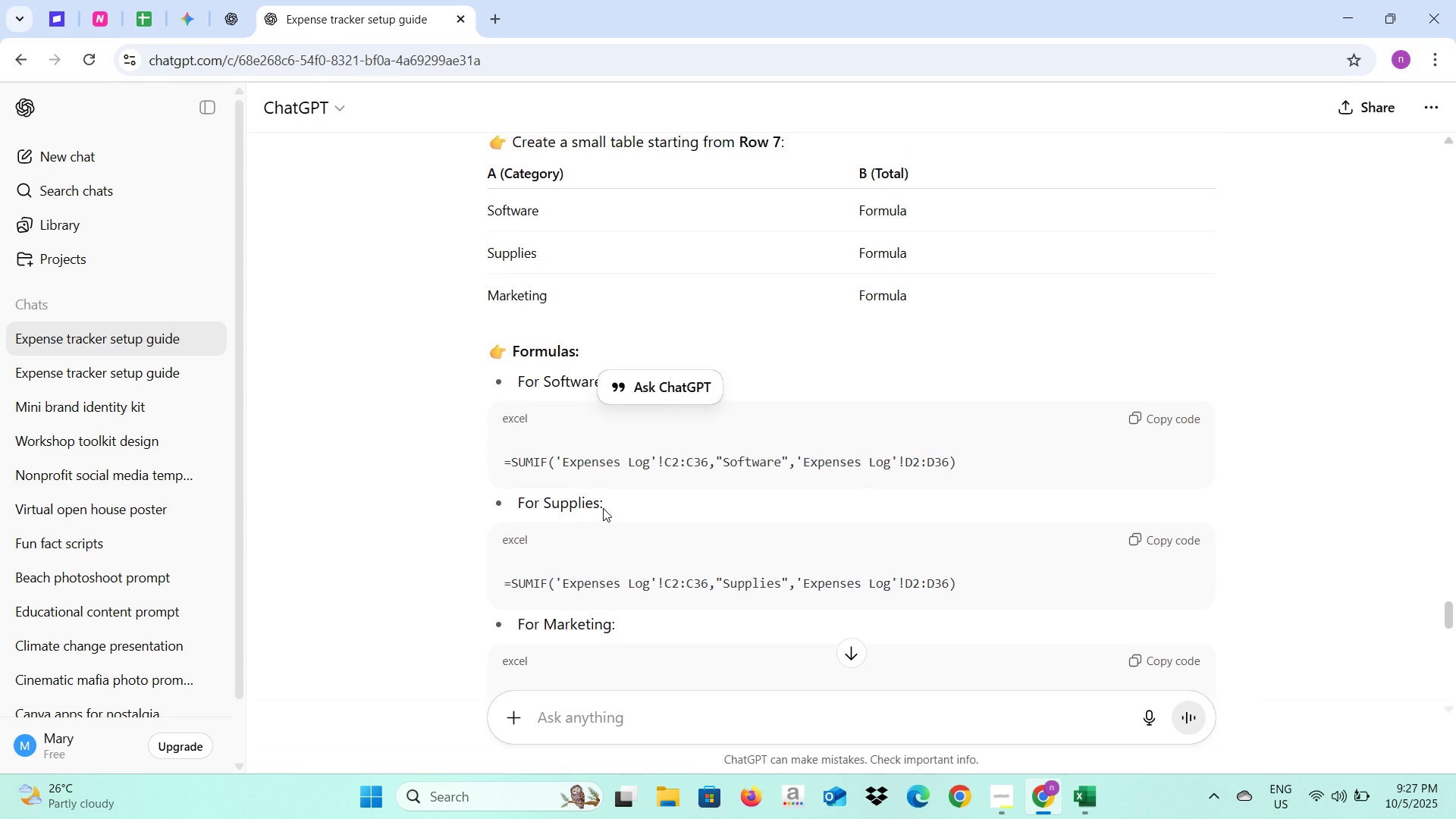 
key(Alt+AltLeft)
 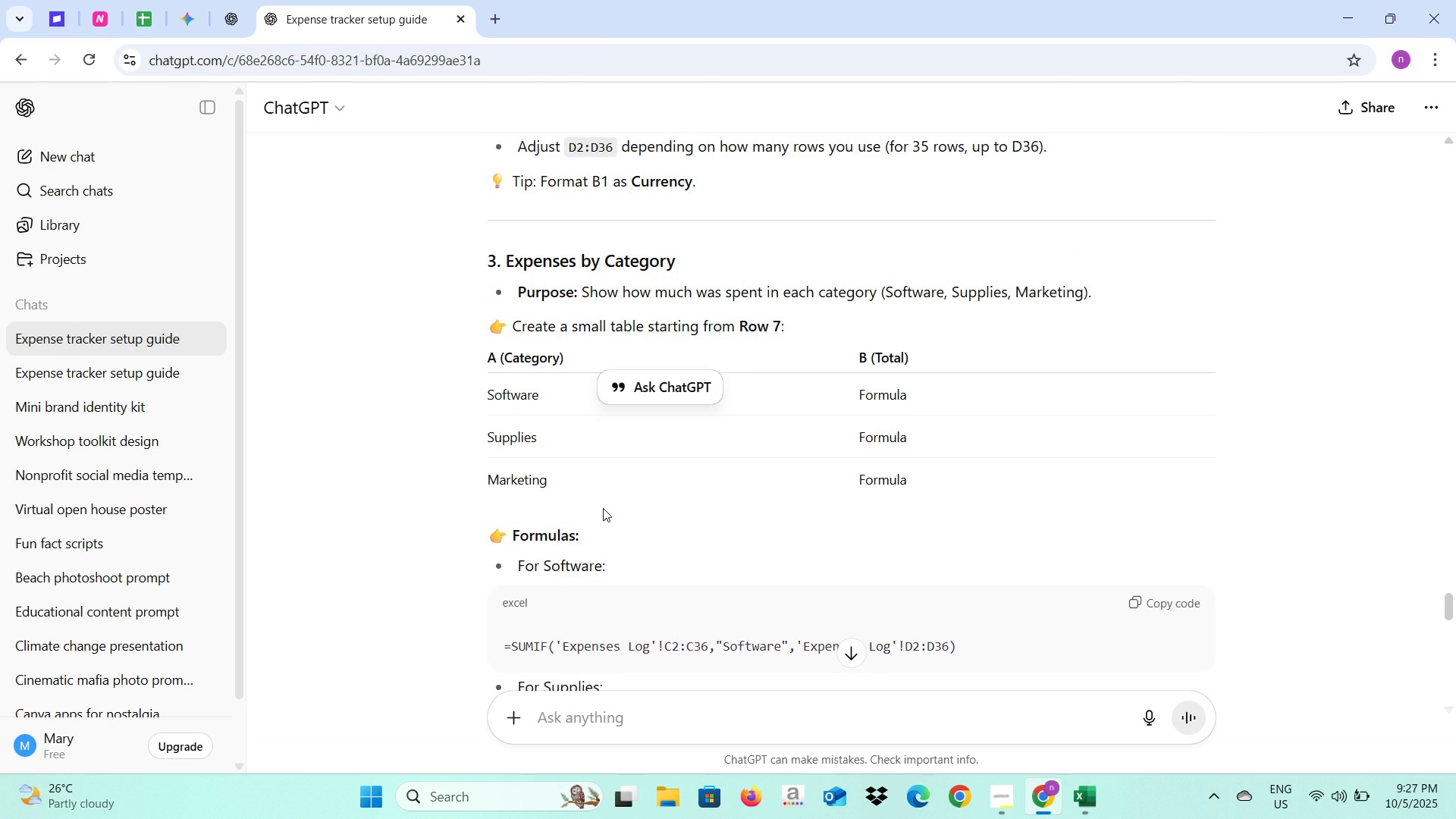 
key(Alt+Tab)
 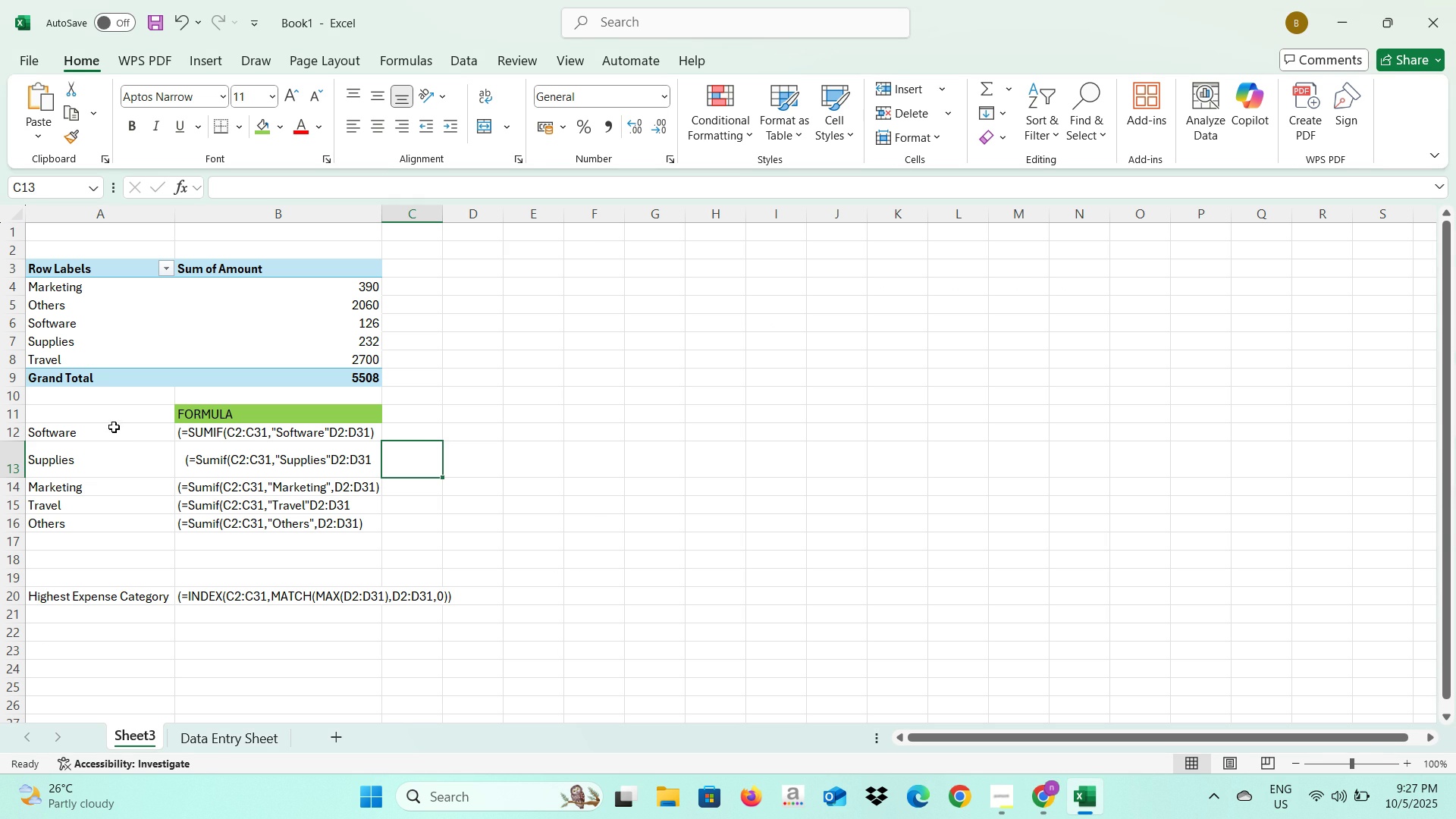 
left_click([114, 419])
 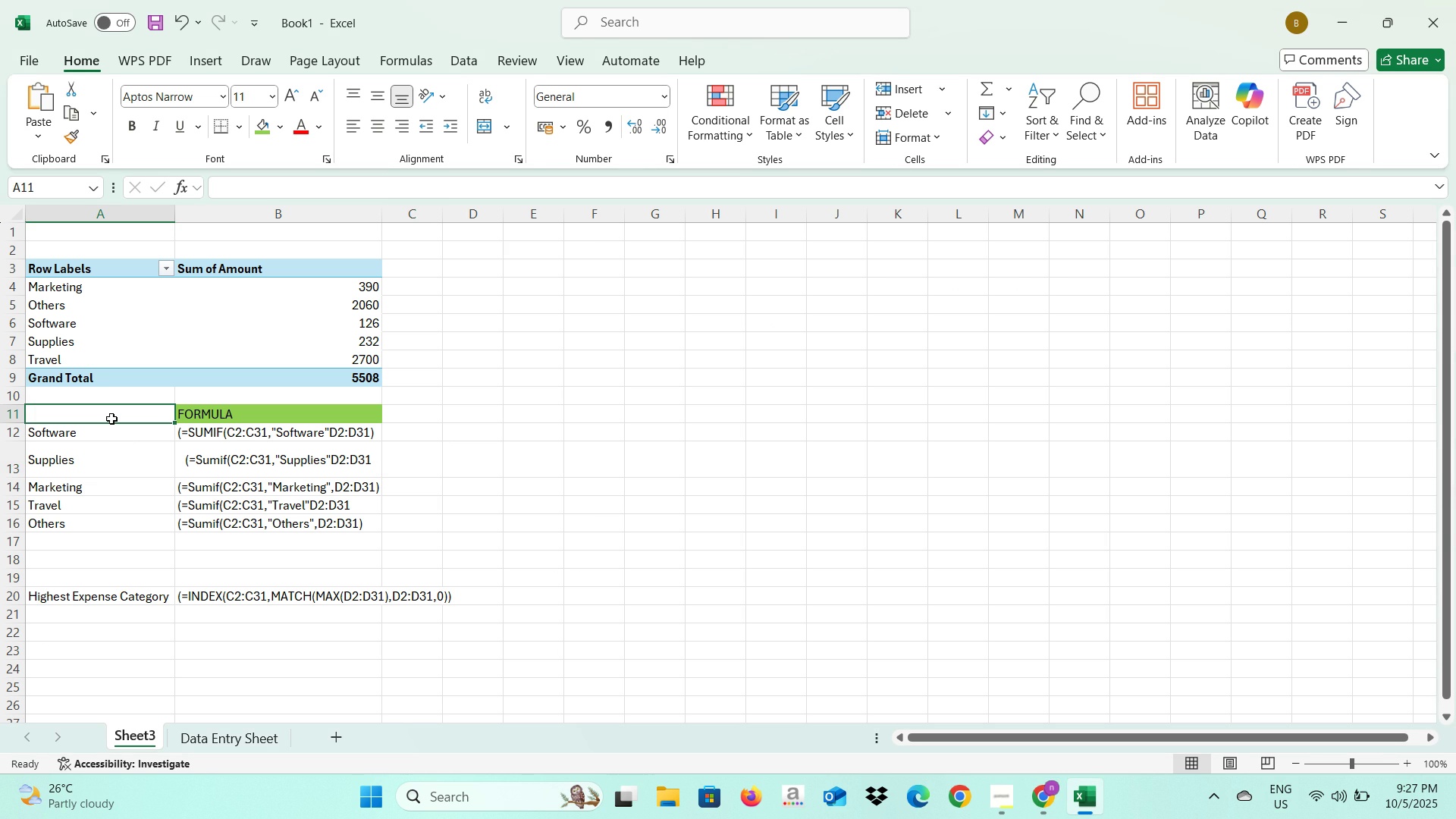 
type(Ca)
key(Backspace)
key(Backspace)
type(category)